 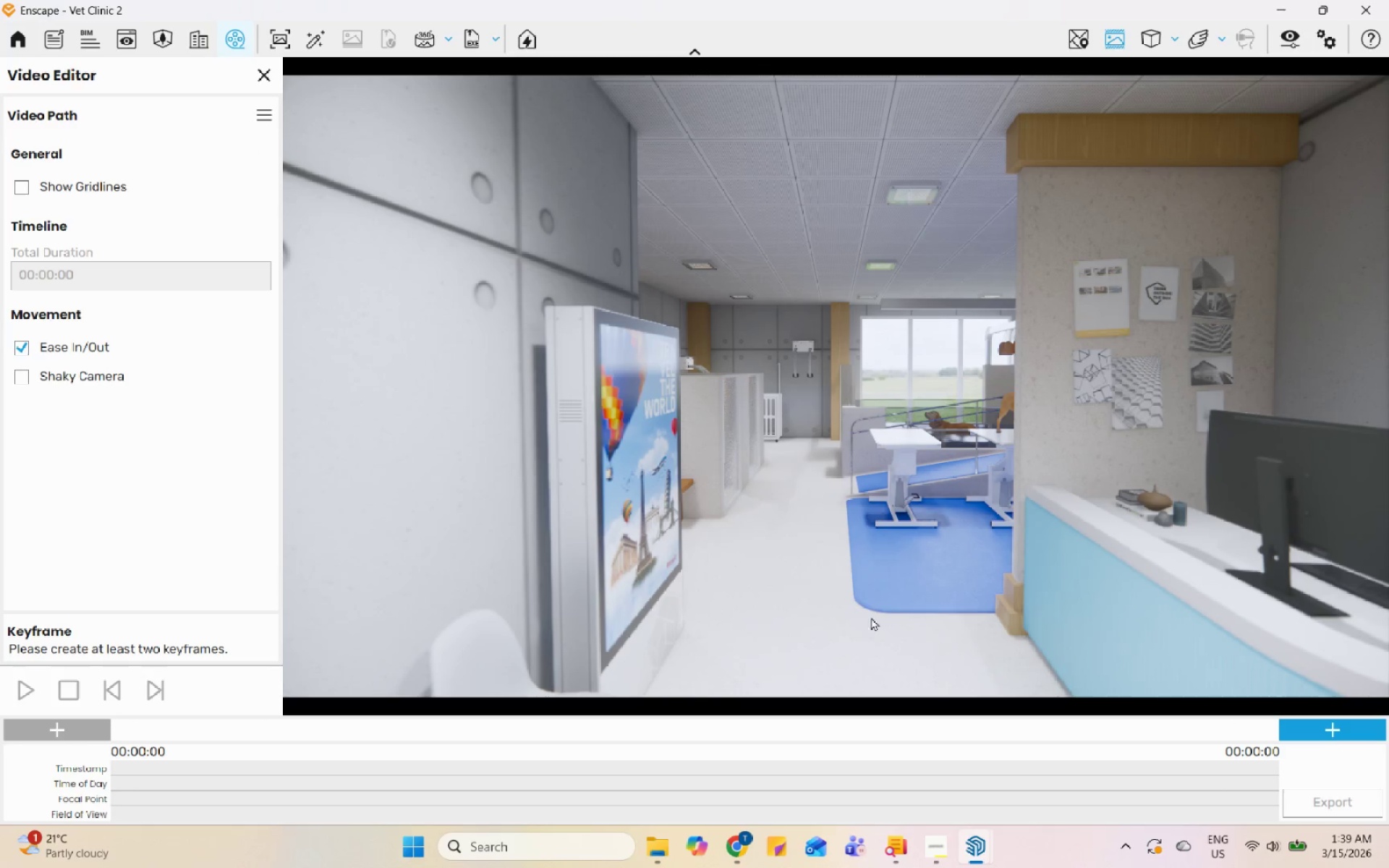 
left_click_drag(start_coordinate=[906, 559], to_coordinate=[752, 362])
 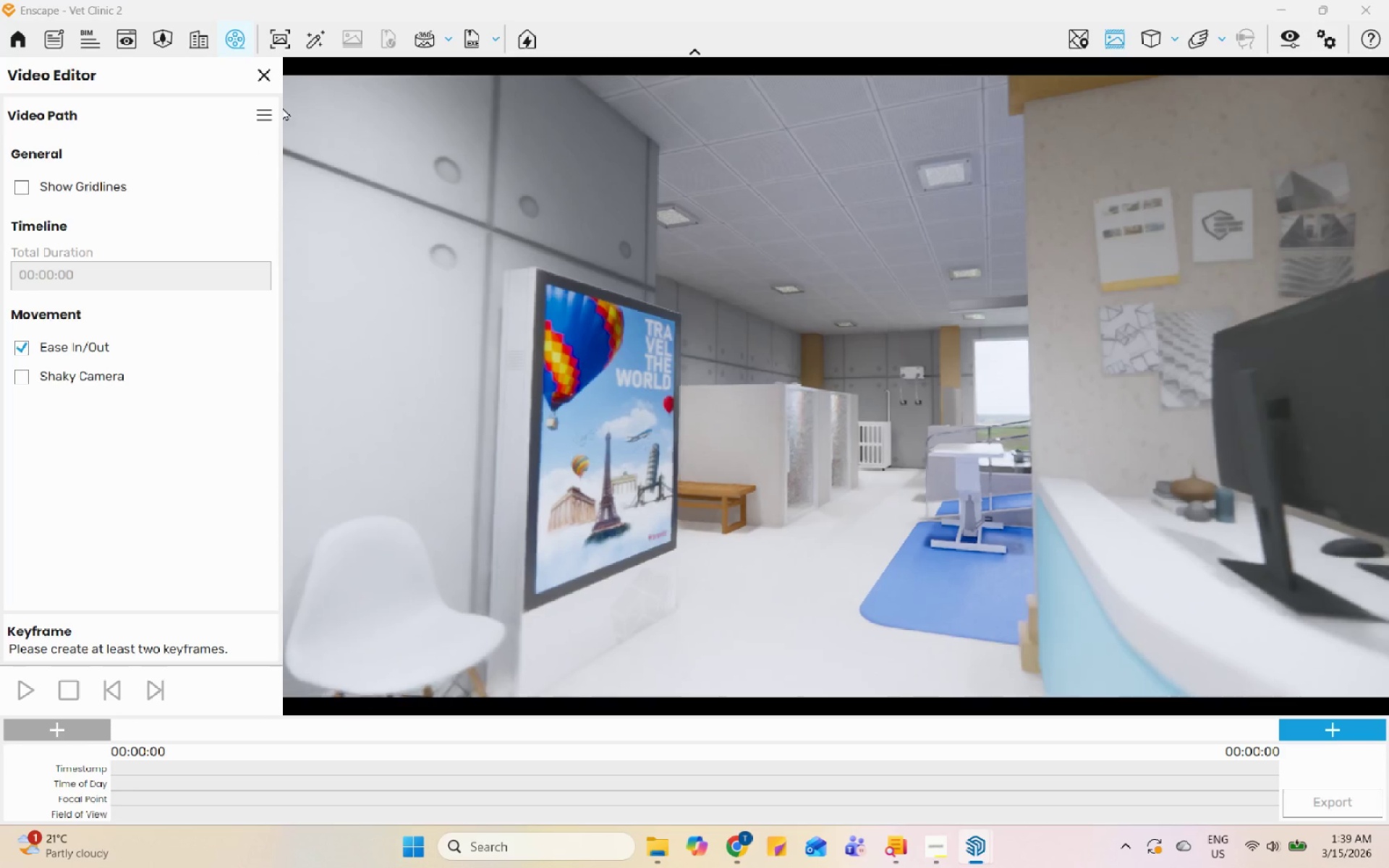 
scroll: coordinate [907, 546], scroll_direction: down, amount: 15.0
 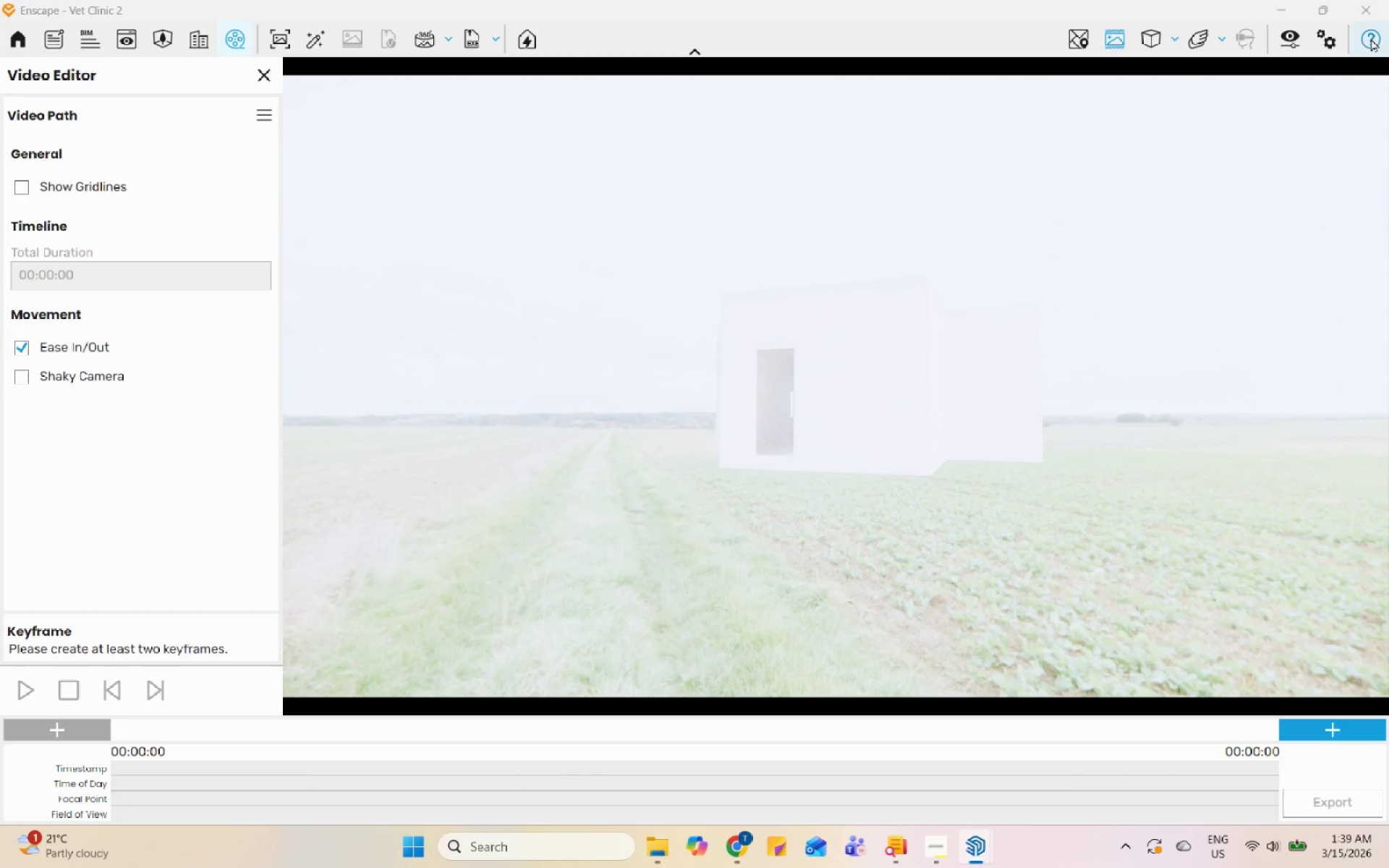 
left_click([1325, 7])
 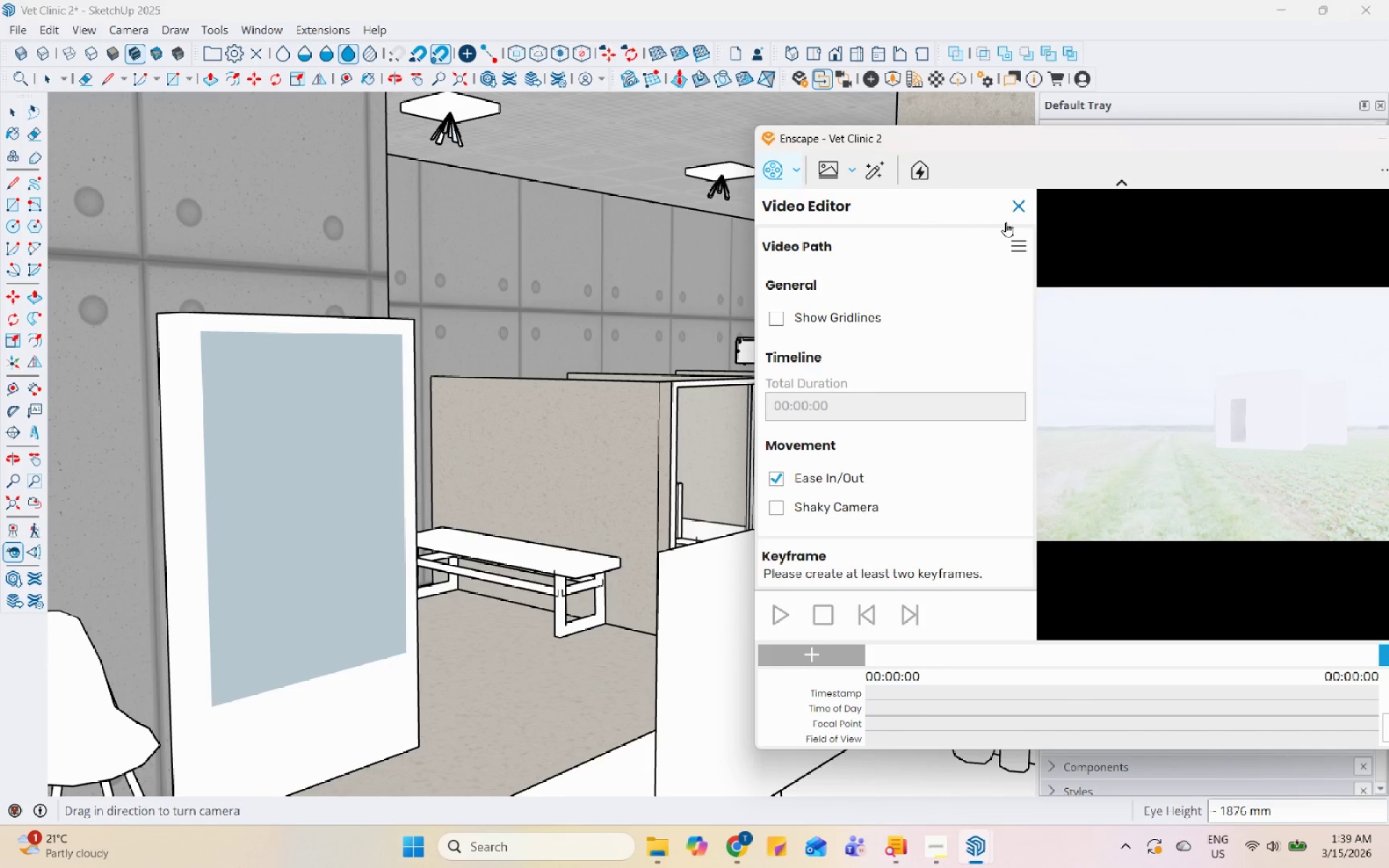 
left_click_drag(start_coordinate=[1071, 140], to_coordinate=[984, 128])
 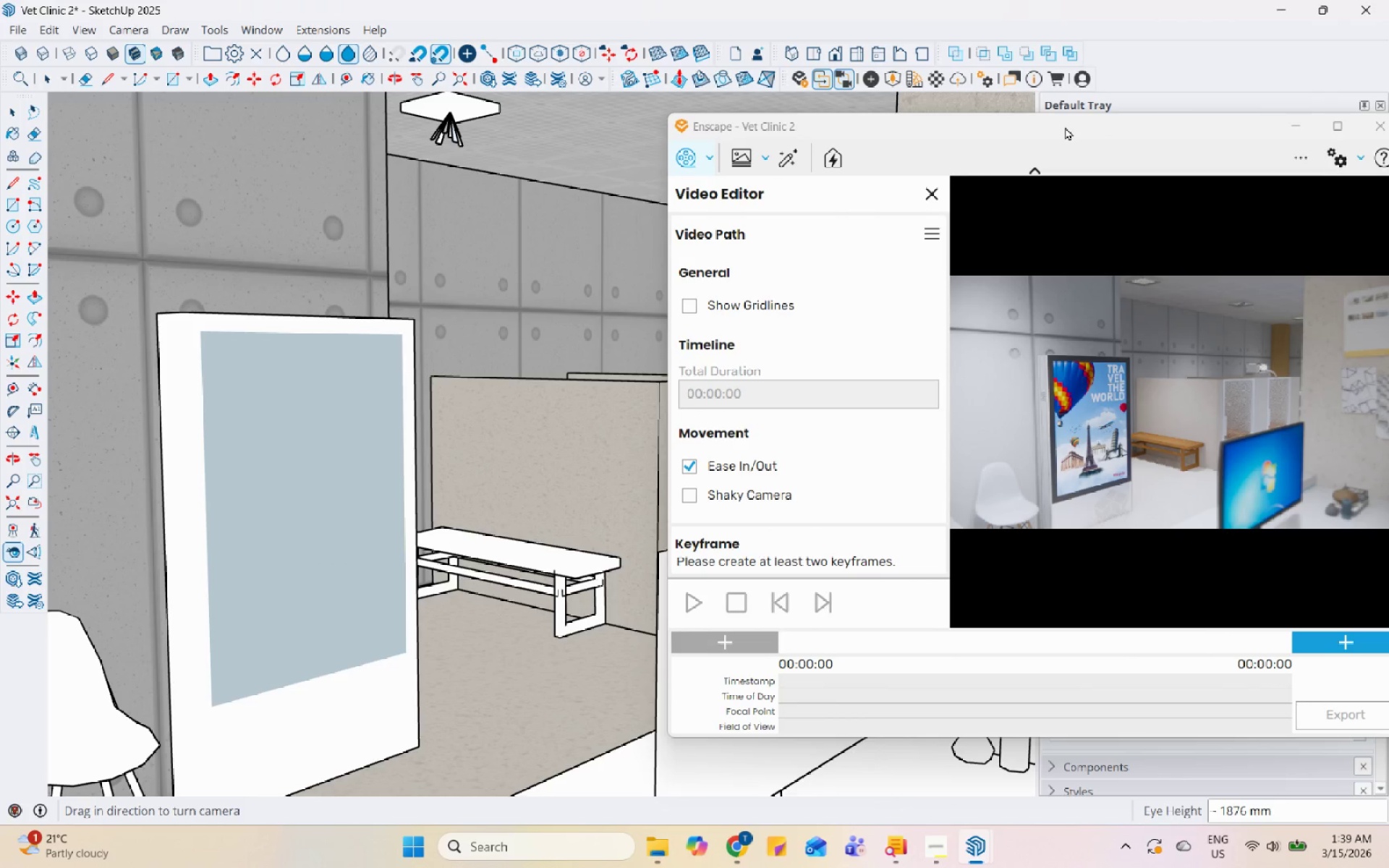 
left_click([846, 82])
 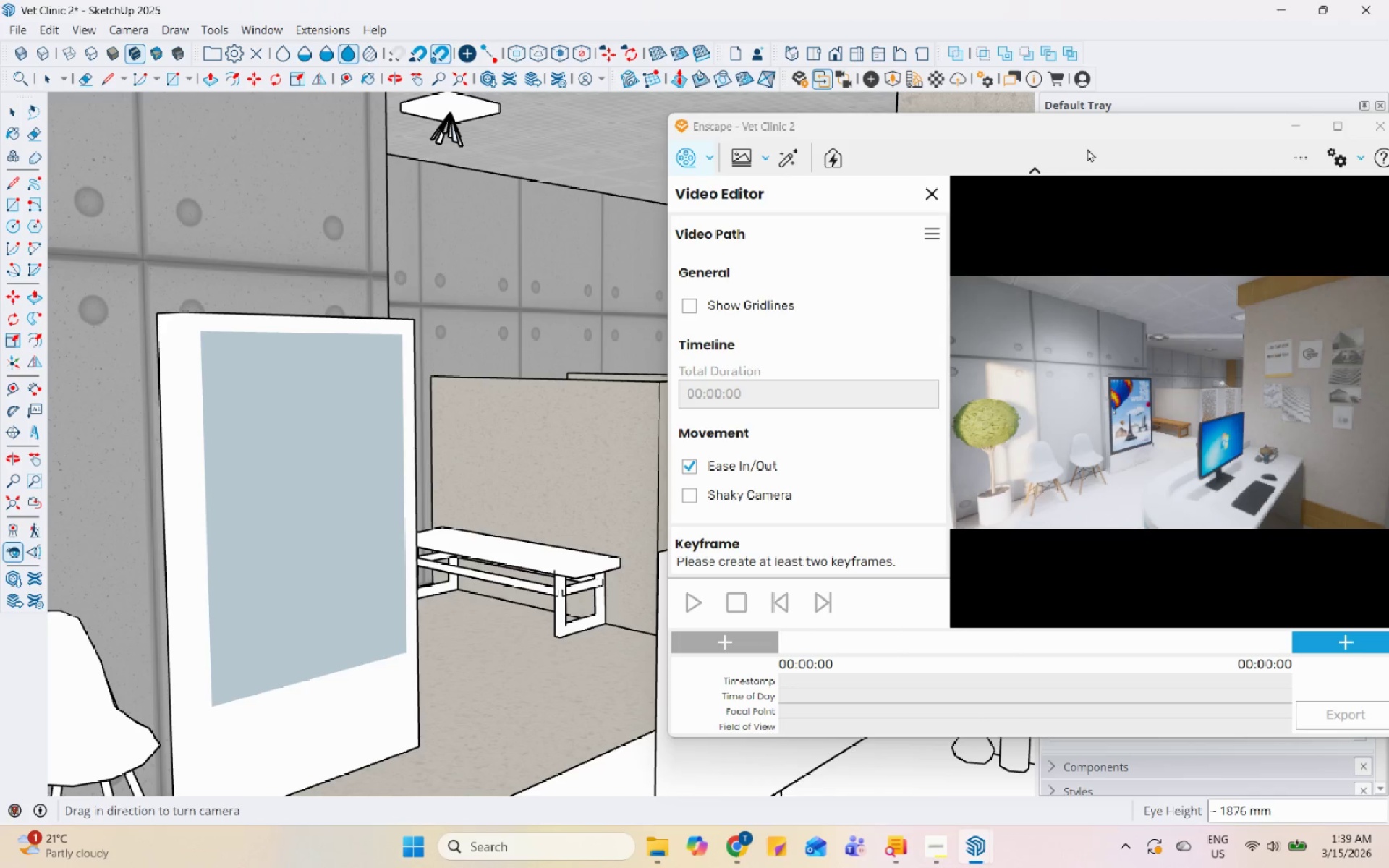 
left_click_drag(start_coordinate=[1130, 135], to_coordinate=[860, 99])
 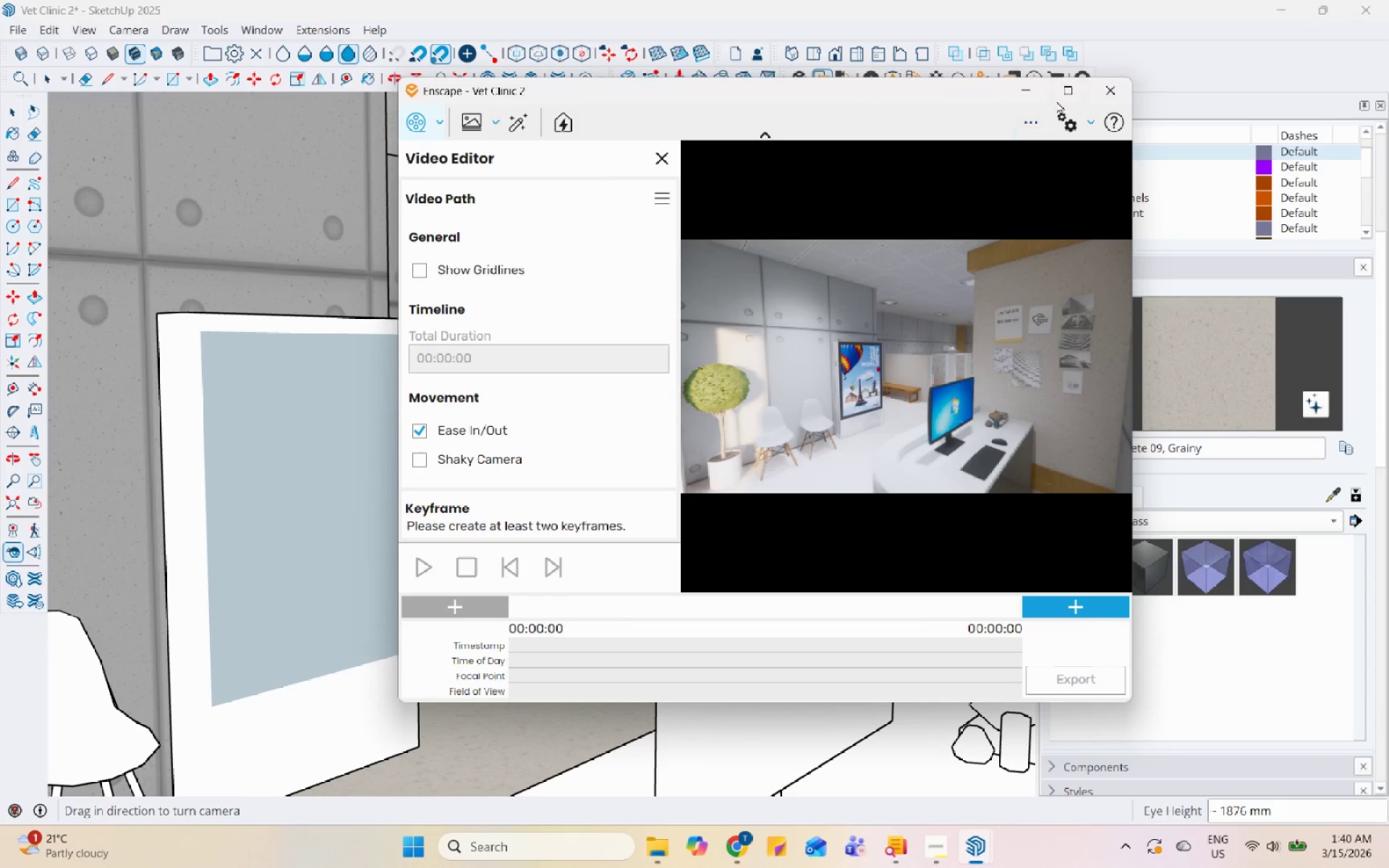 
left_click([1060, 97])
 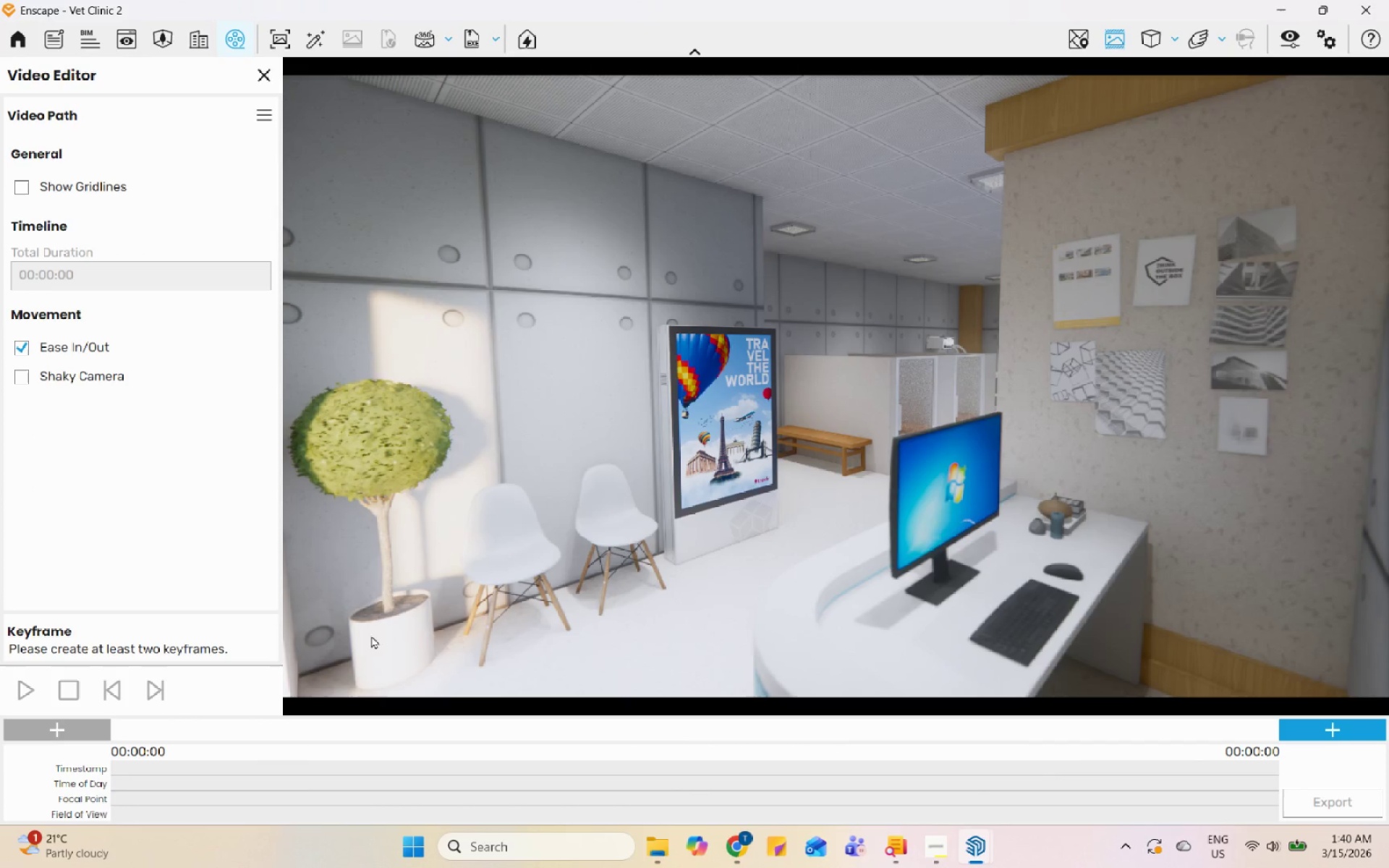 
left_click_drag(start_coordinate=[770, 547], to_coordinate=[844, 377])
 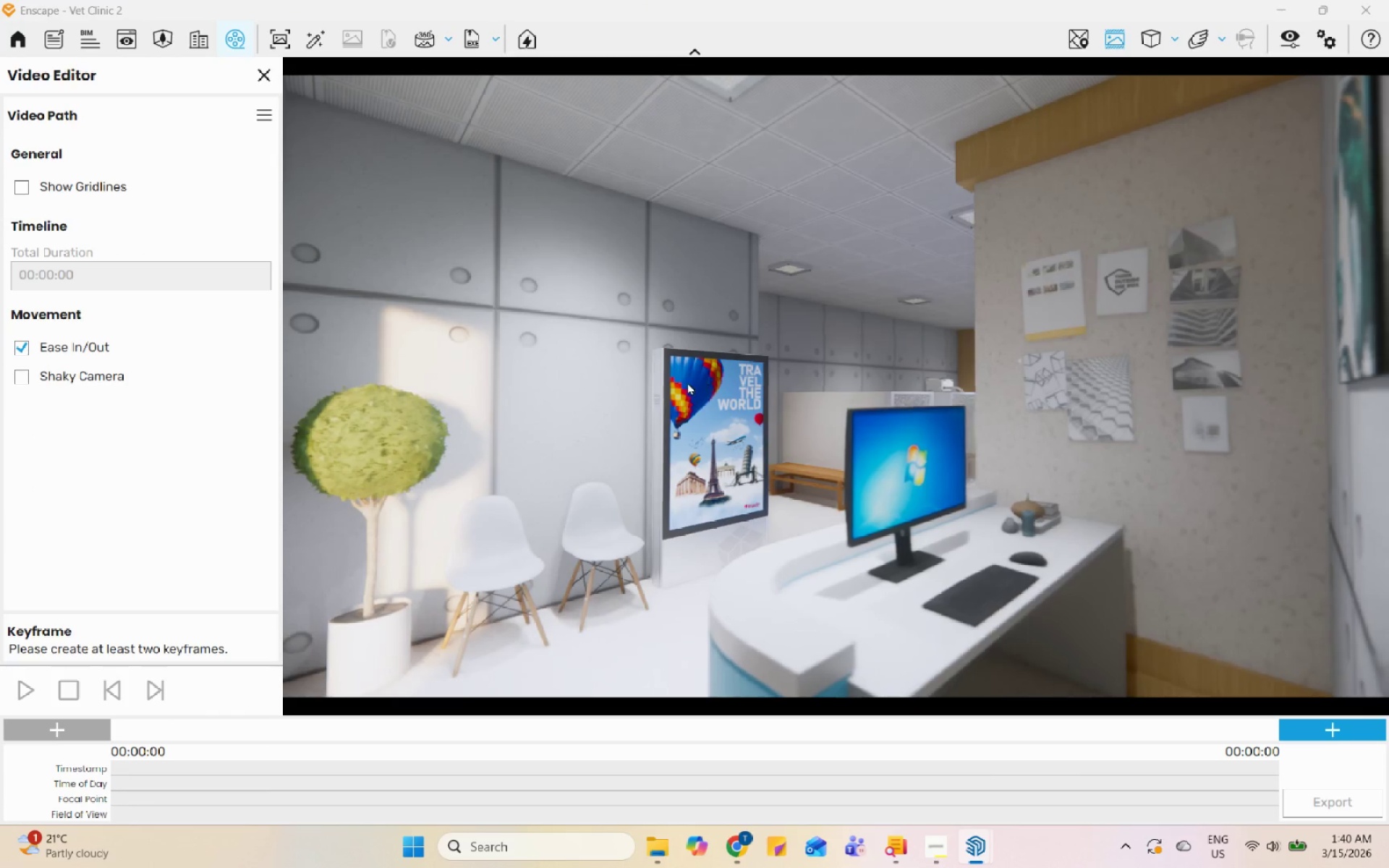 
wait(10.59)
 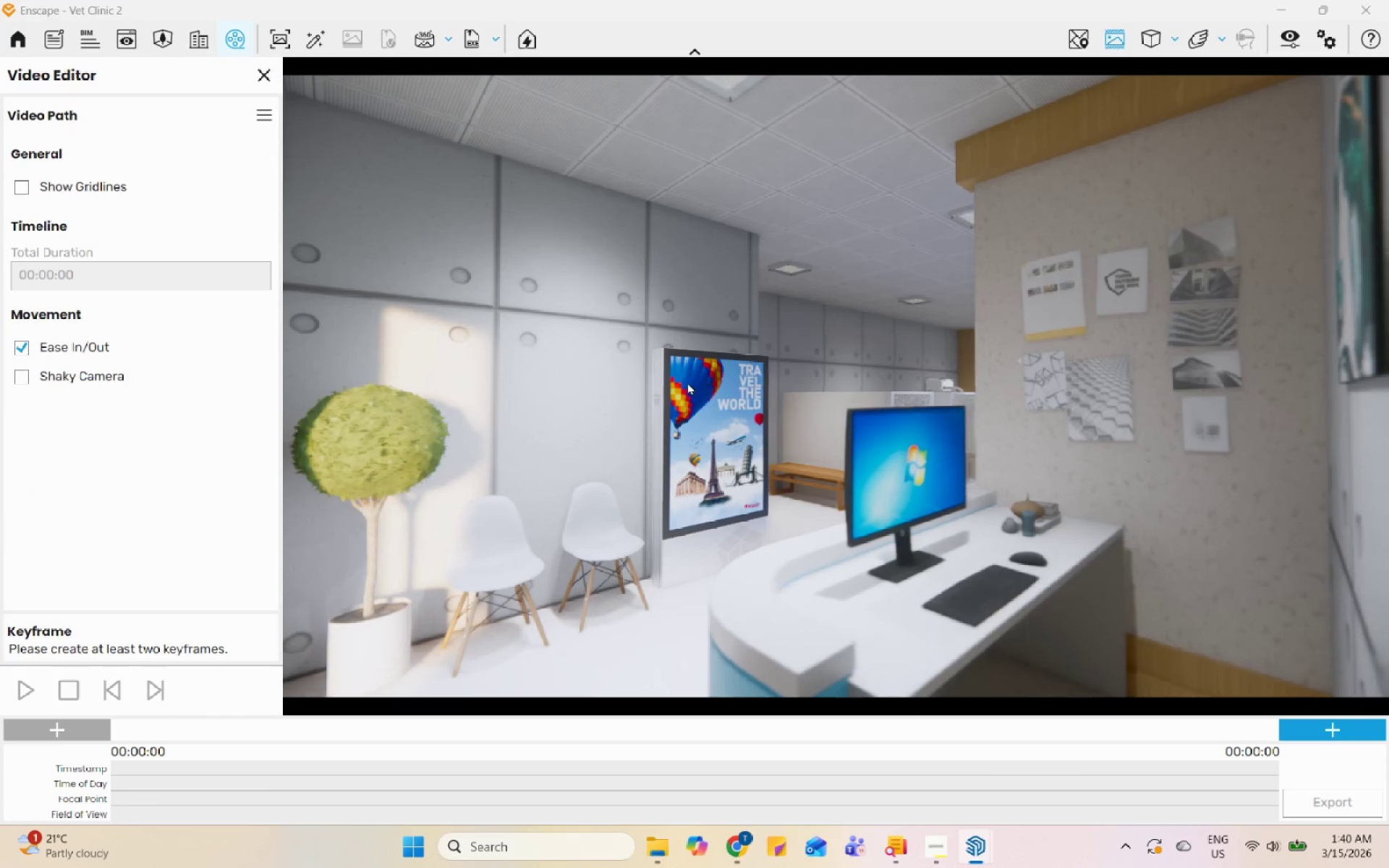 
left_click([68, 724])
 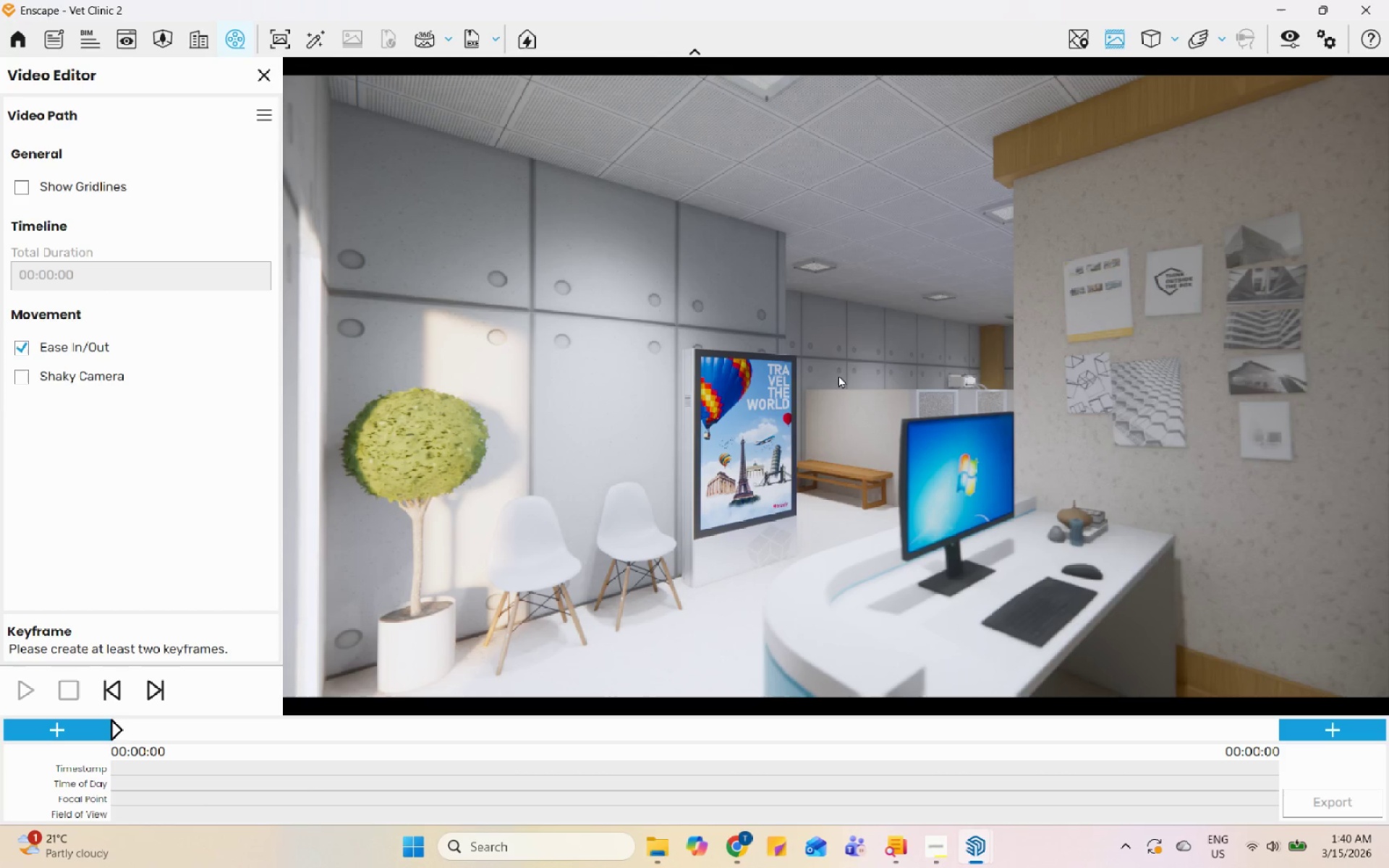 
left_click_drag(start_coordinate=[818, 383], to_coordinate=[933, 391])
 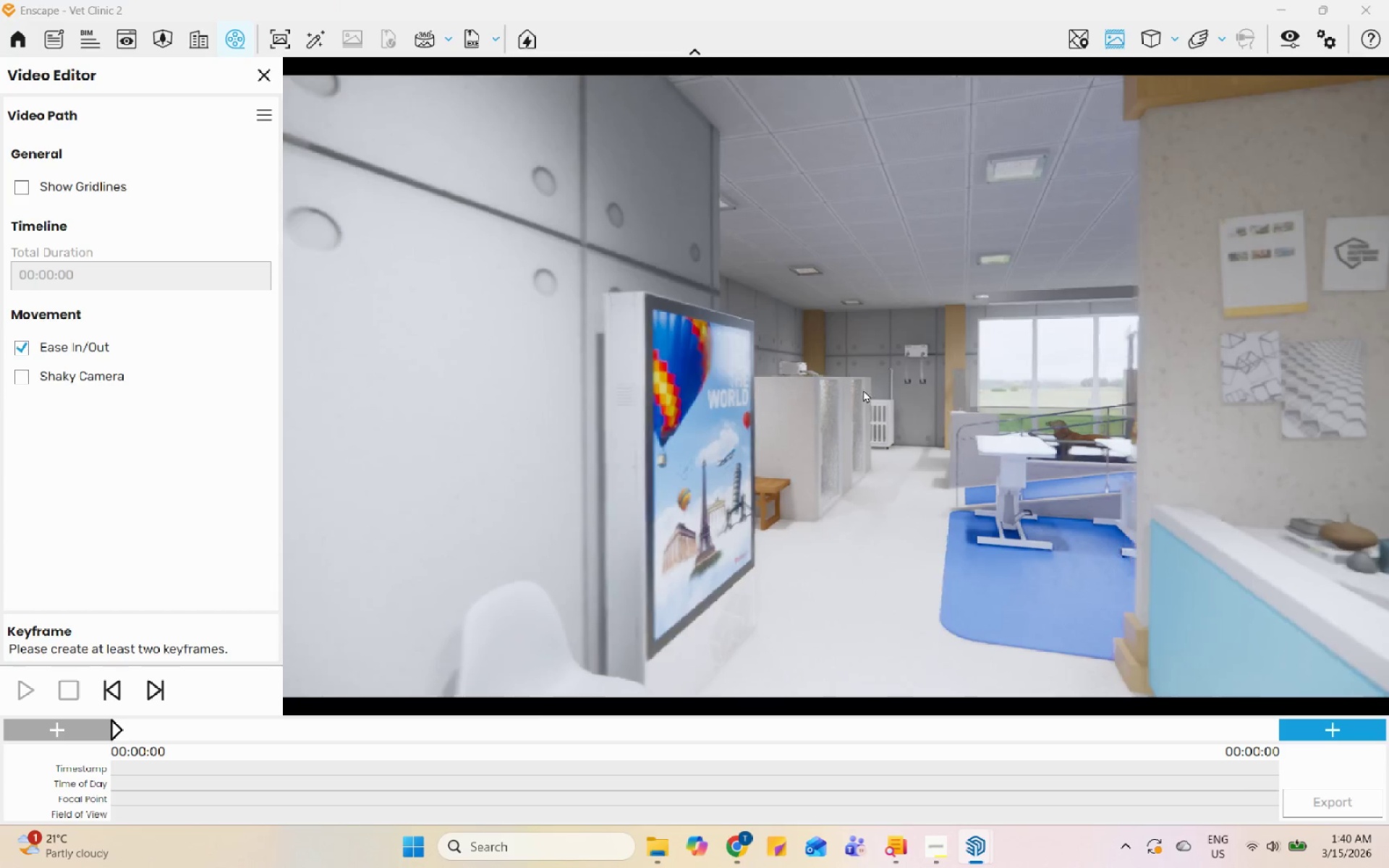 
scroll: coordinate [827, 352], scroll_direction: up, amount: 2.0
 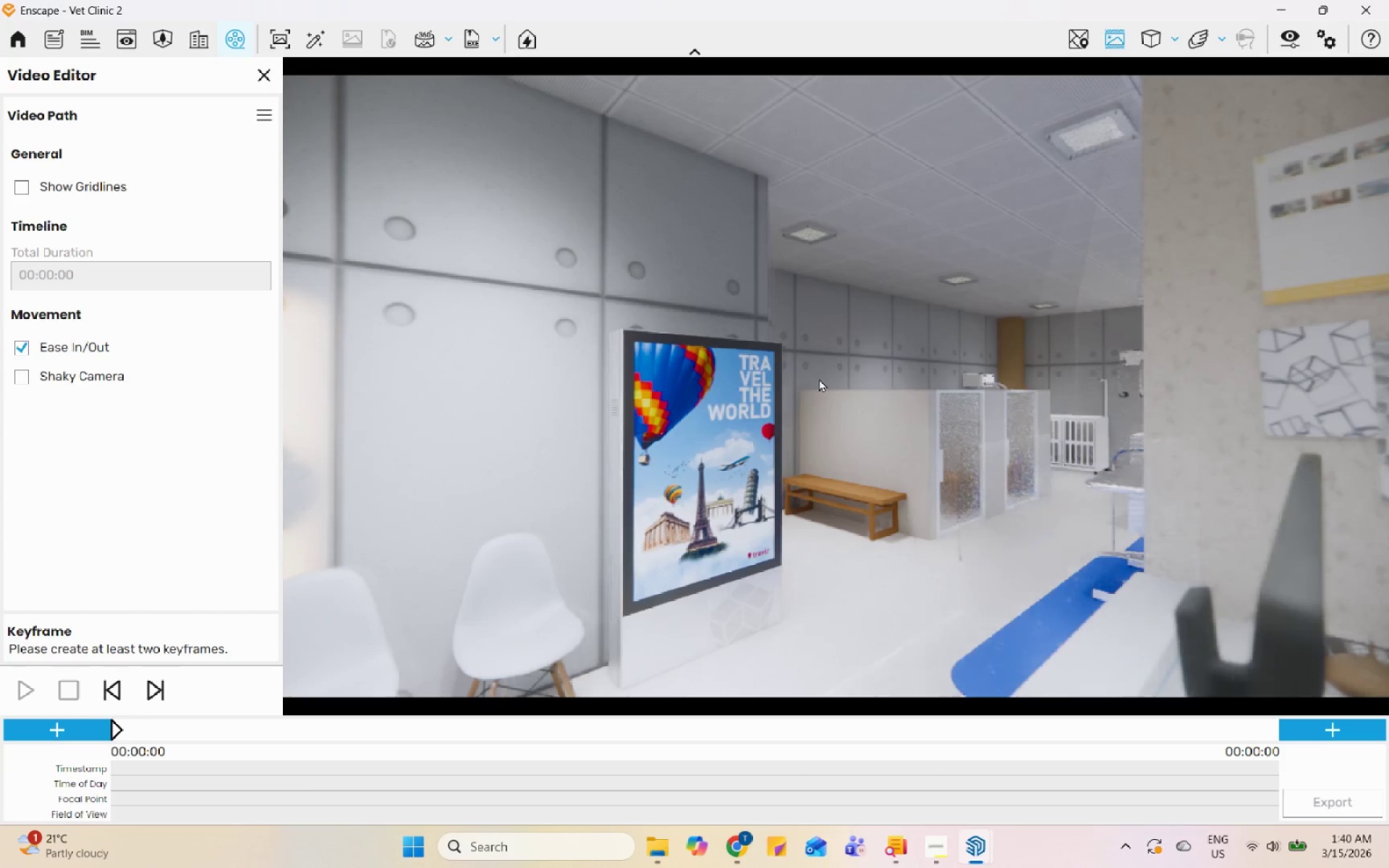 
left_click_drag(start_coordinate=[1110, 416], to_coordinate=[824, 386])
 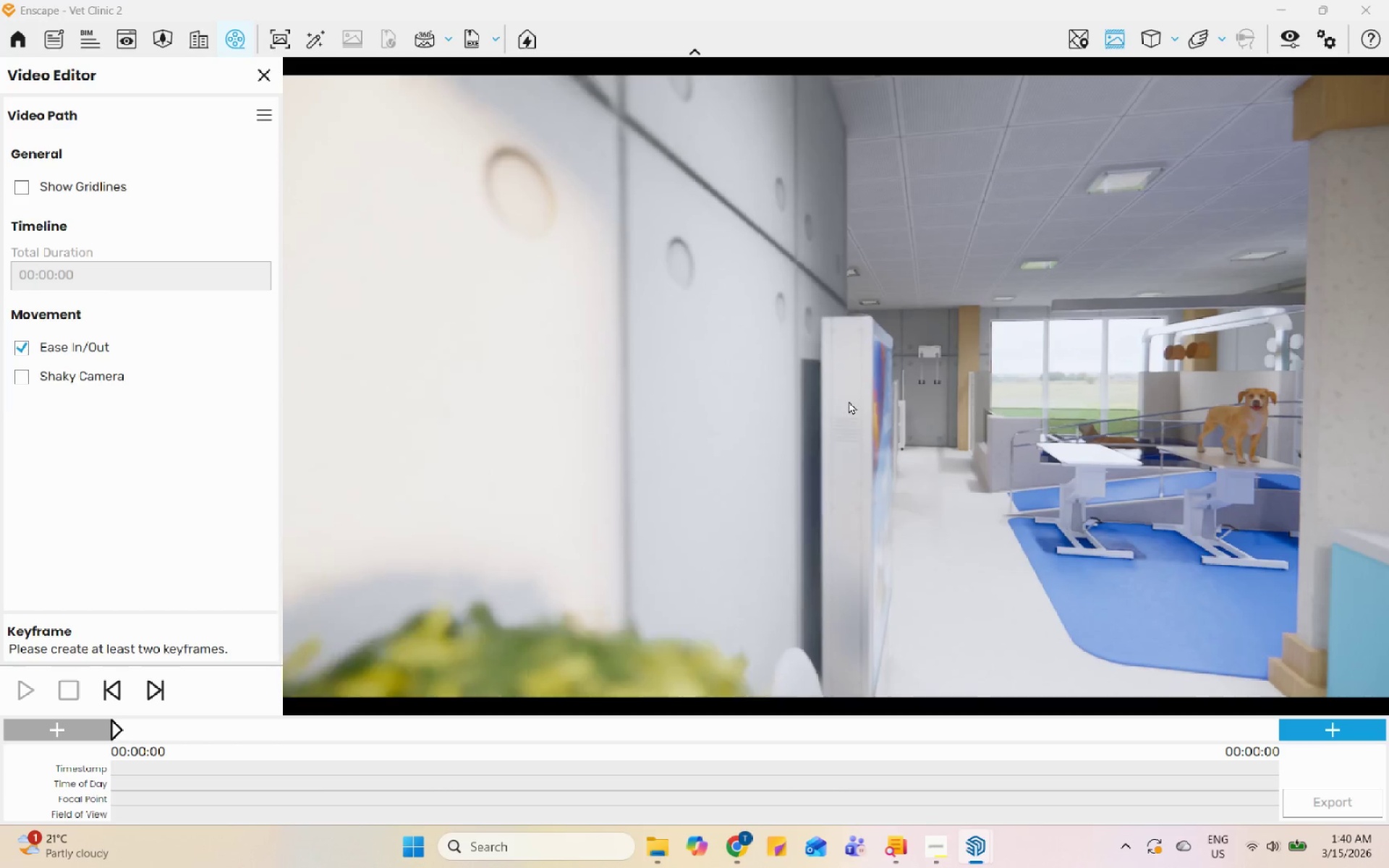 
scroll: coordinate [1108, 417], scroll_direction: up, amount: 1.0
 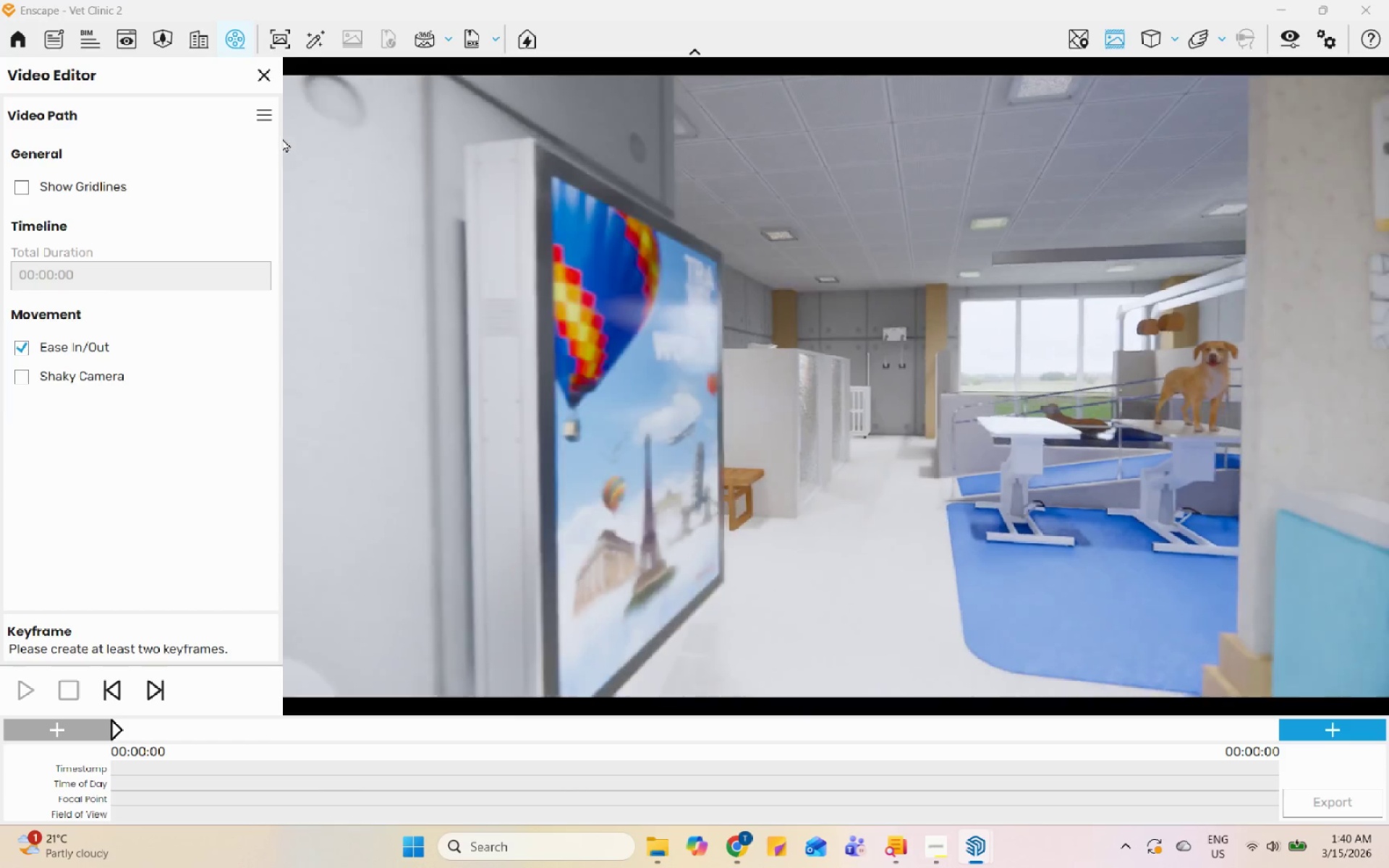 
scroll: coordinate [1176, 424], scroll_direction: down, amount: 2.0
 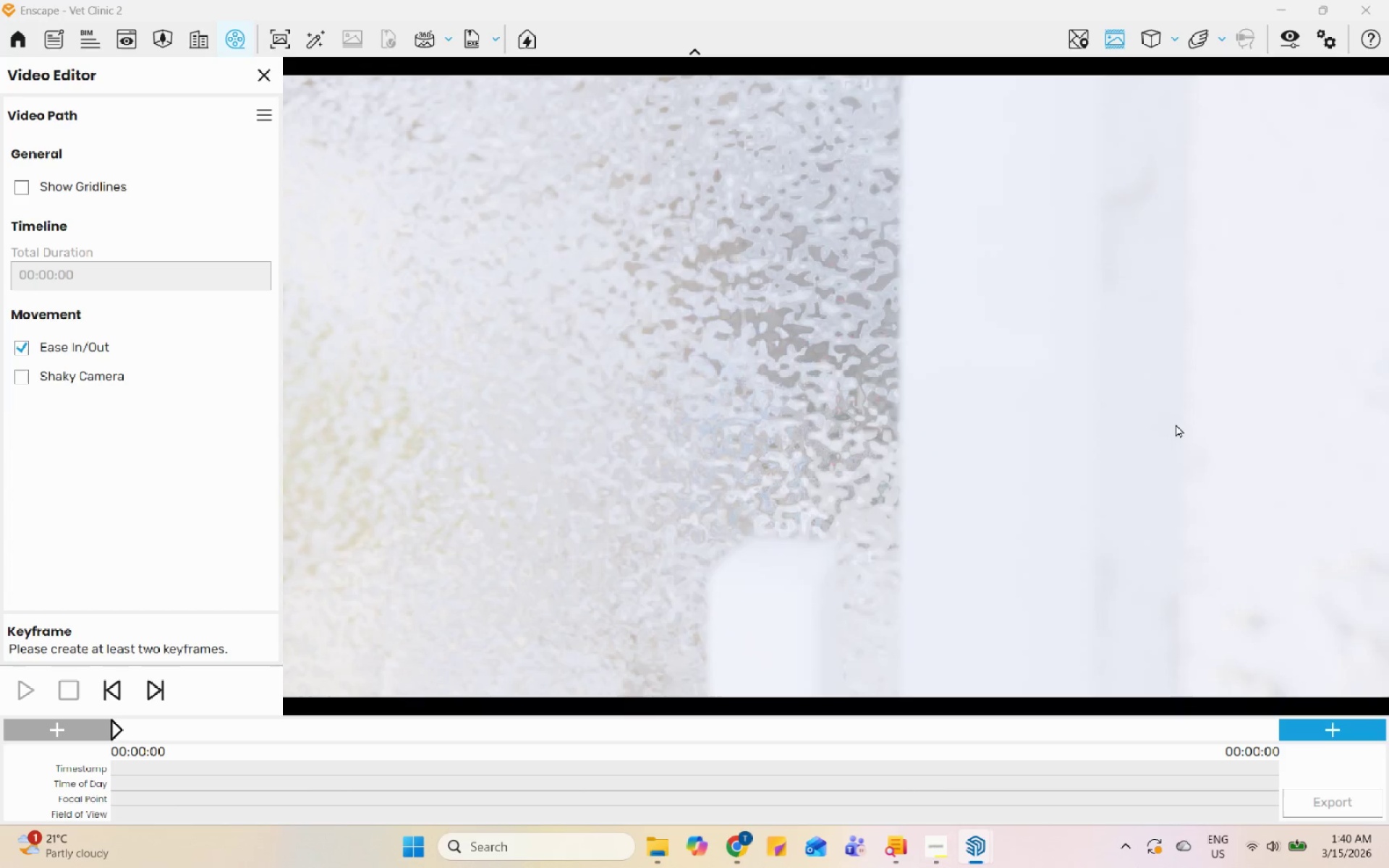 
scroll: coordinate [1176, 424], scroll_direction: up, amount: 1.0
 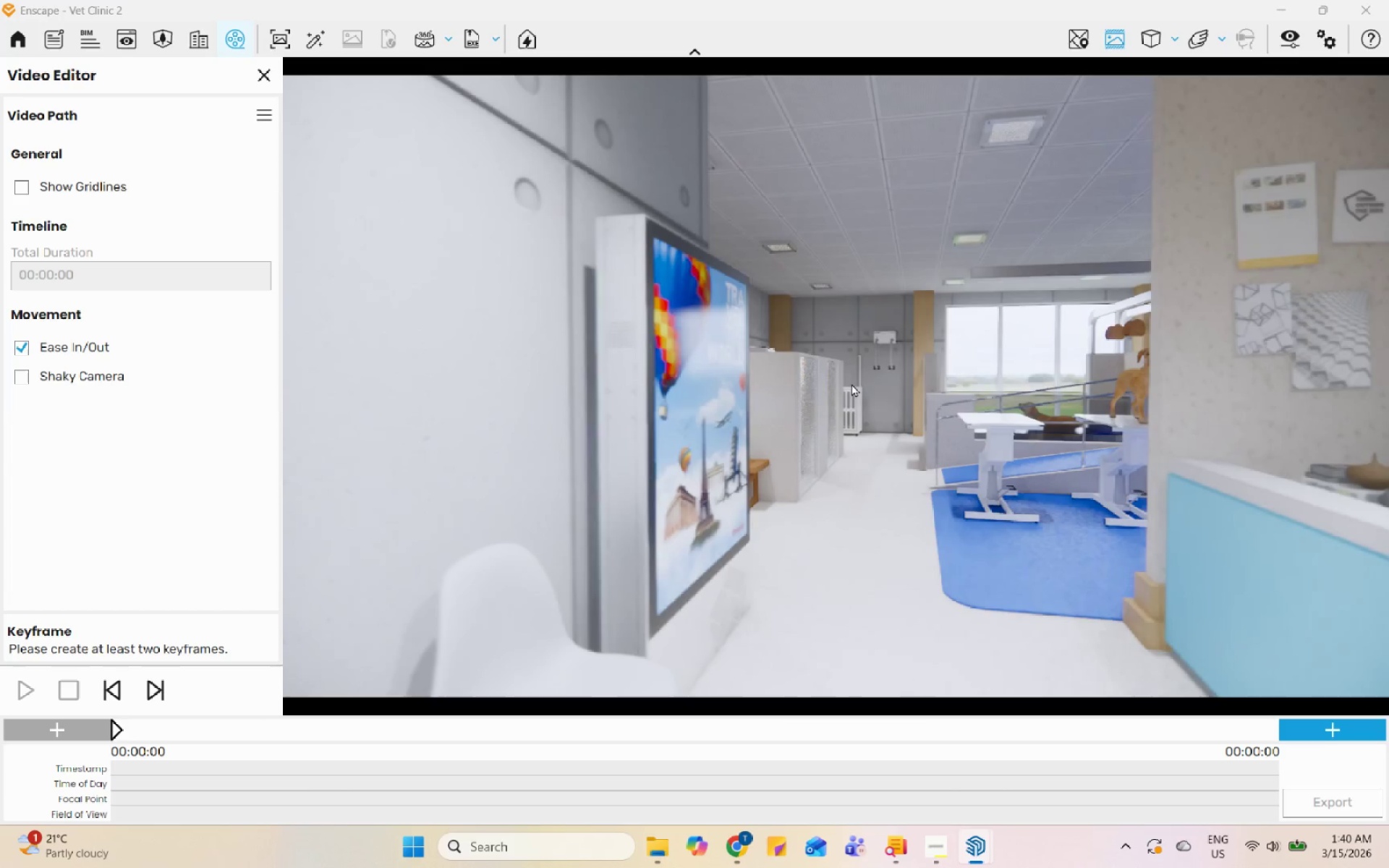 
left_click_drag(start_coordinate=[1061, 393], to_coordinate=[871, 367])
 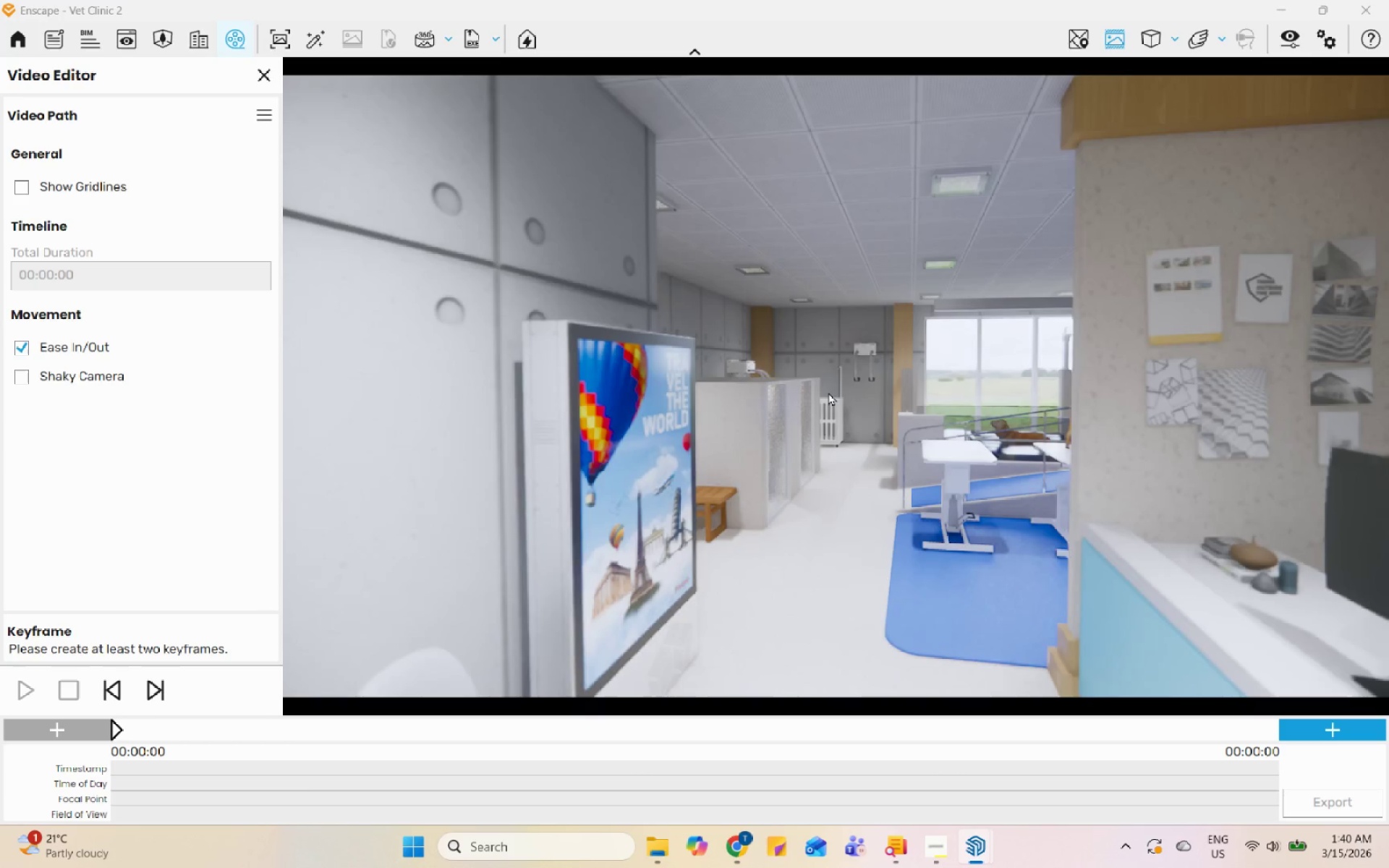 
wait(6.67)
 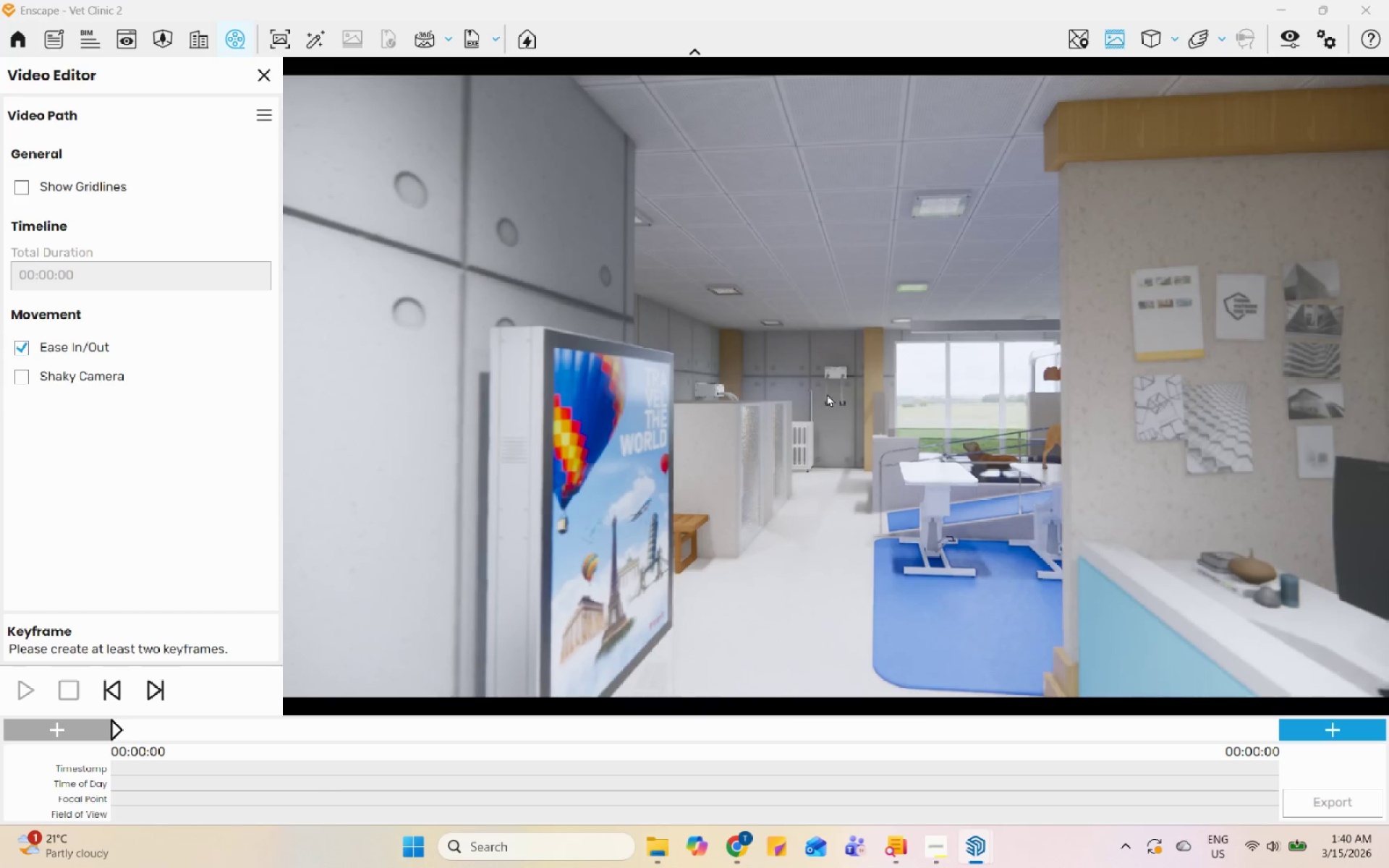 
left_click([1299, 727])
 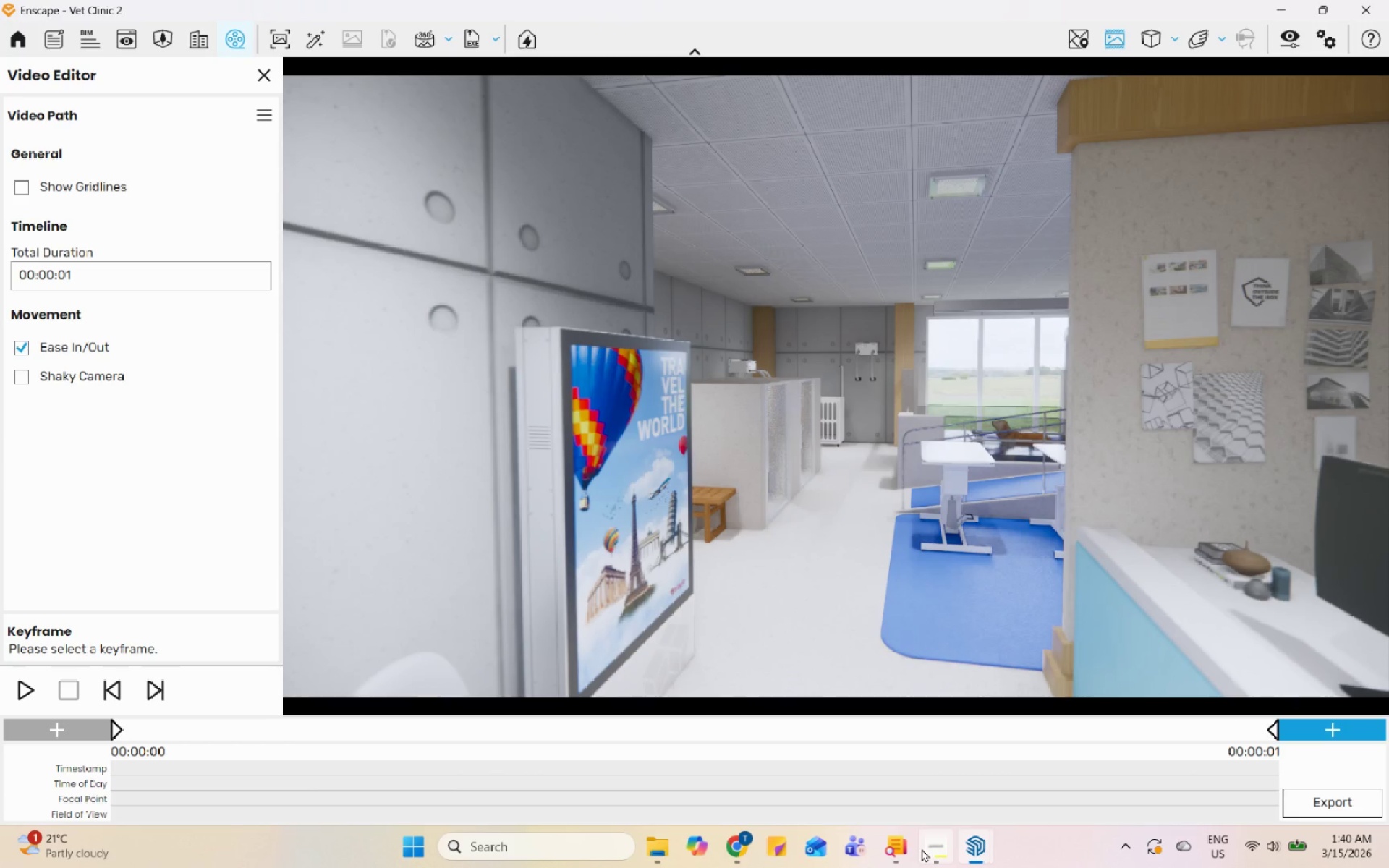 
left_click([941, 850])